 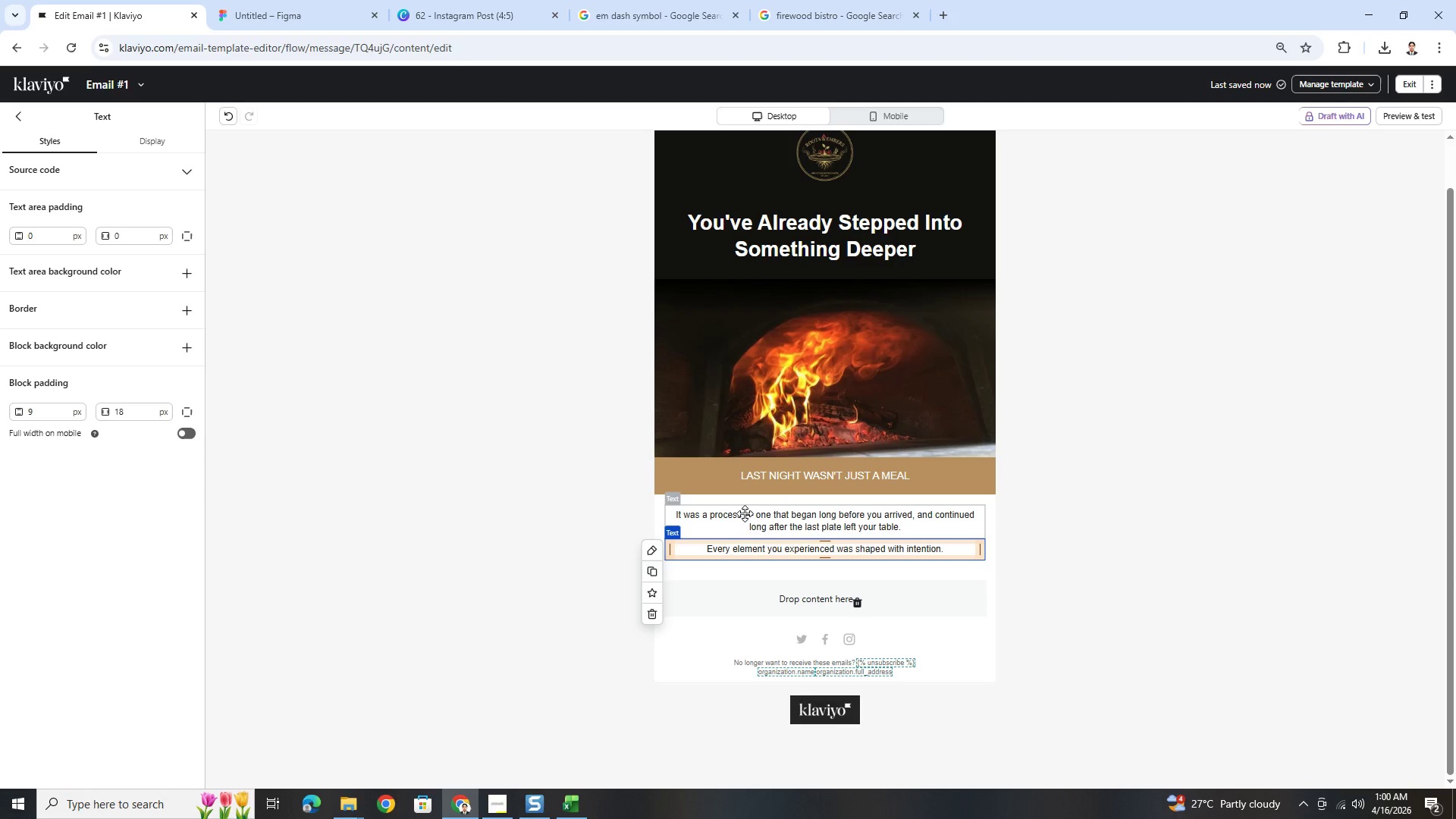 
scroll: coordinate [1001, 573], scroll_direction: down, amount: 2.0
 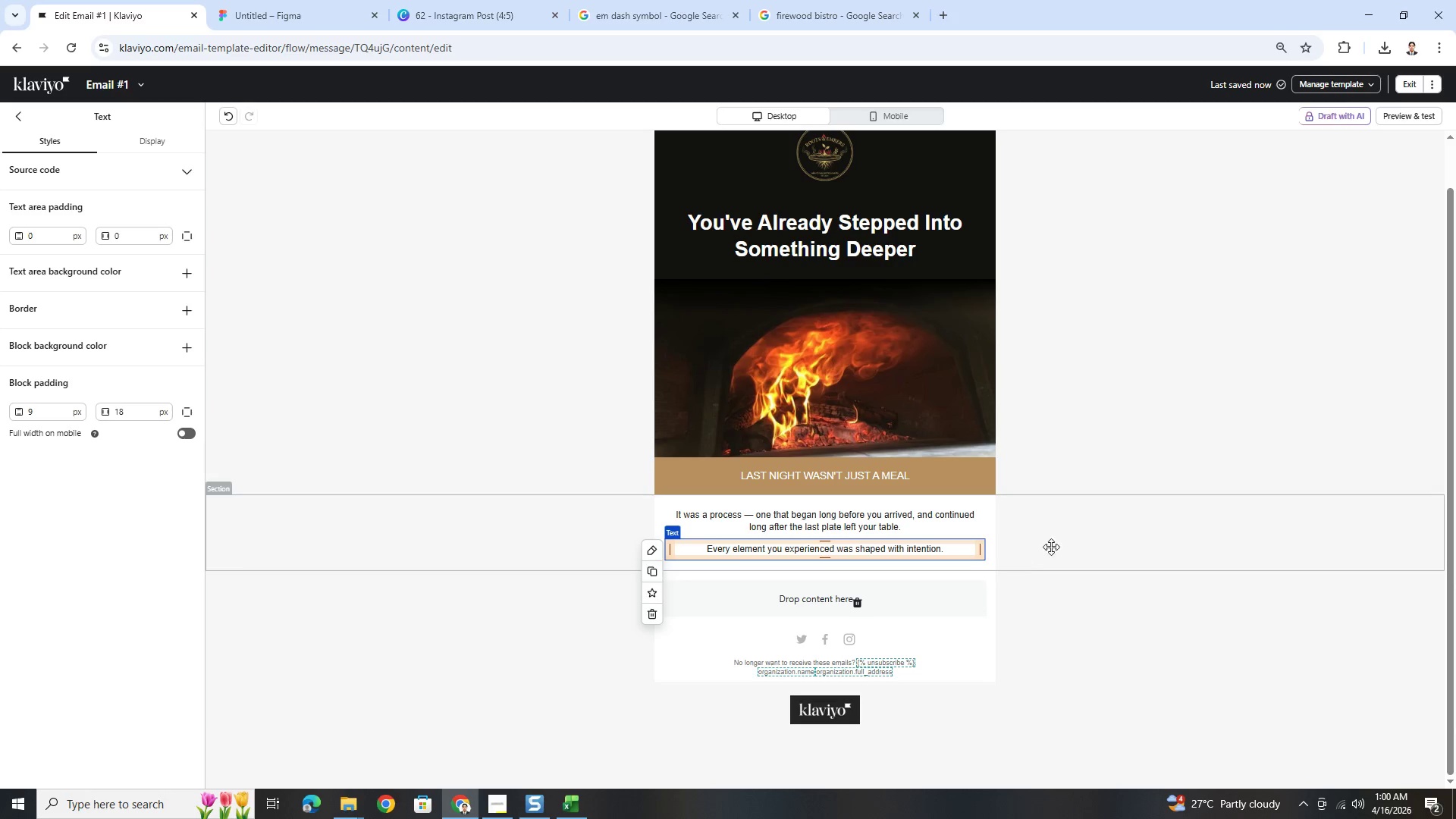 
left_click([1076, 517])
 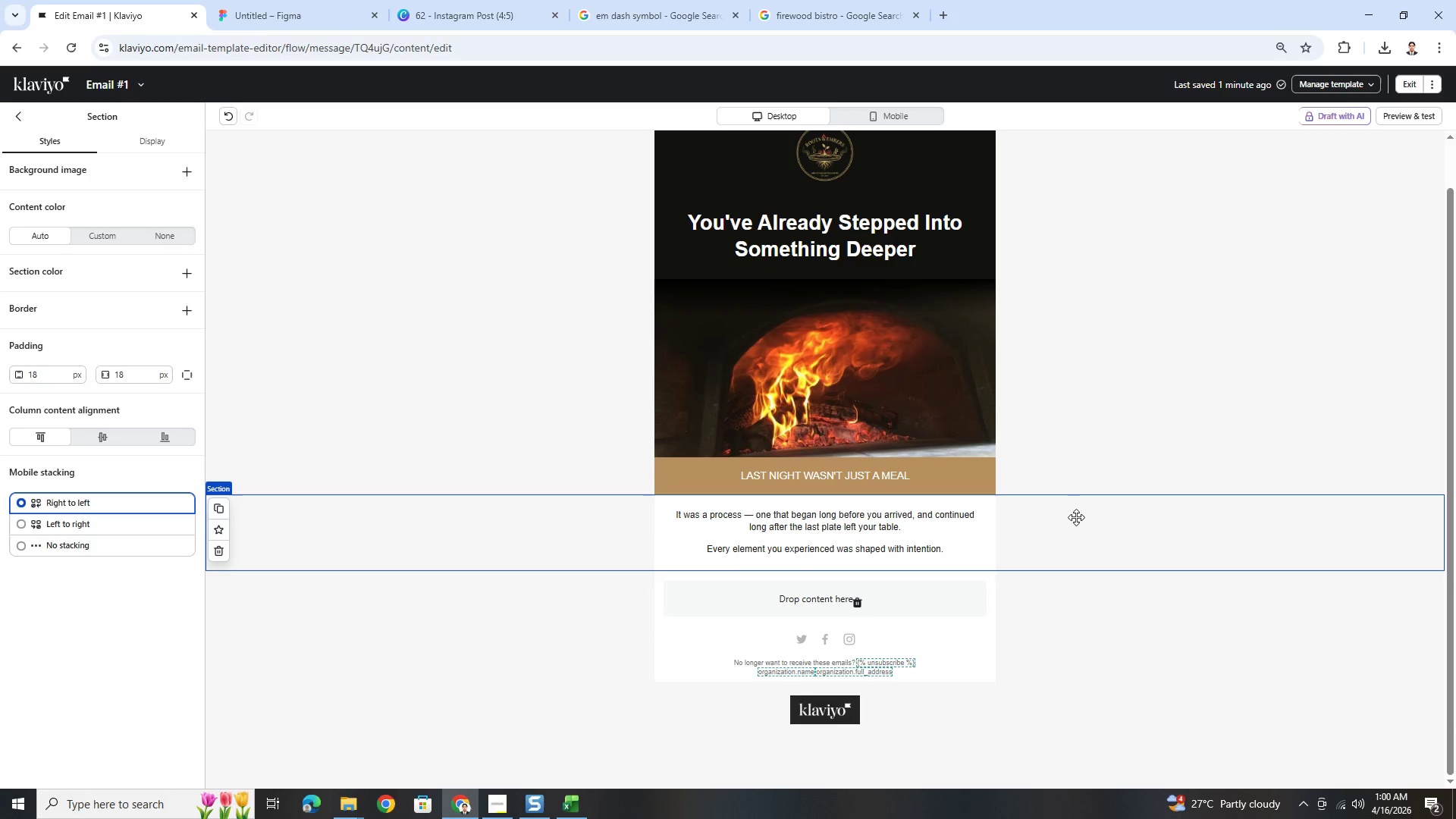 
wait(9.77)
 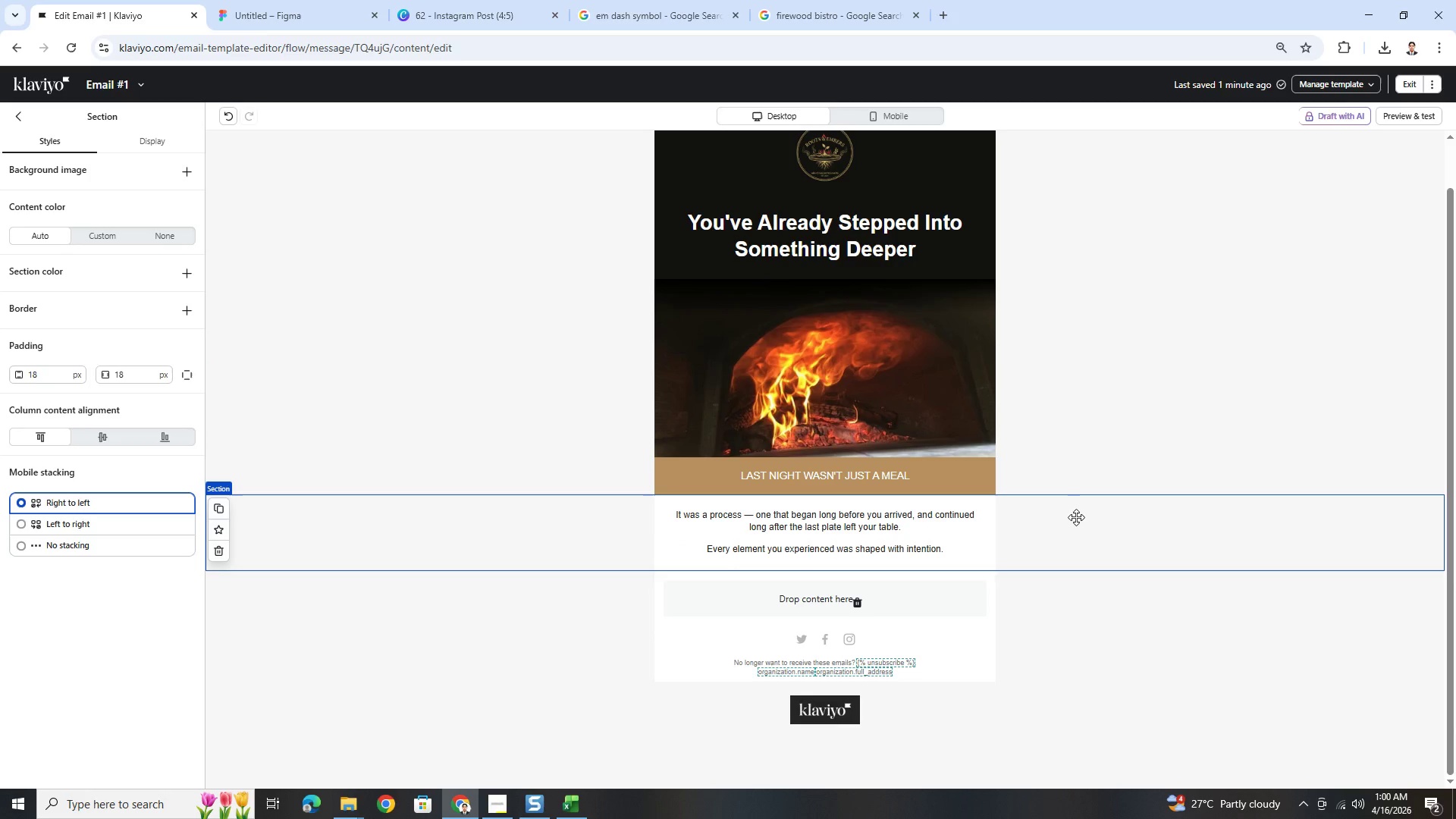 
left_click([924, 548])
 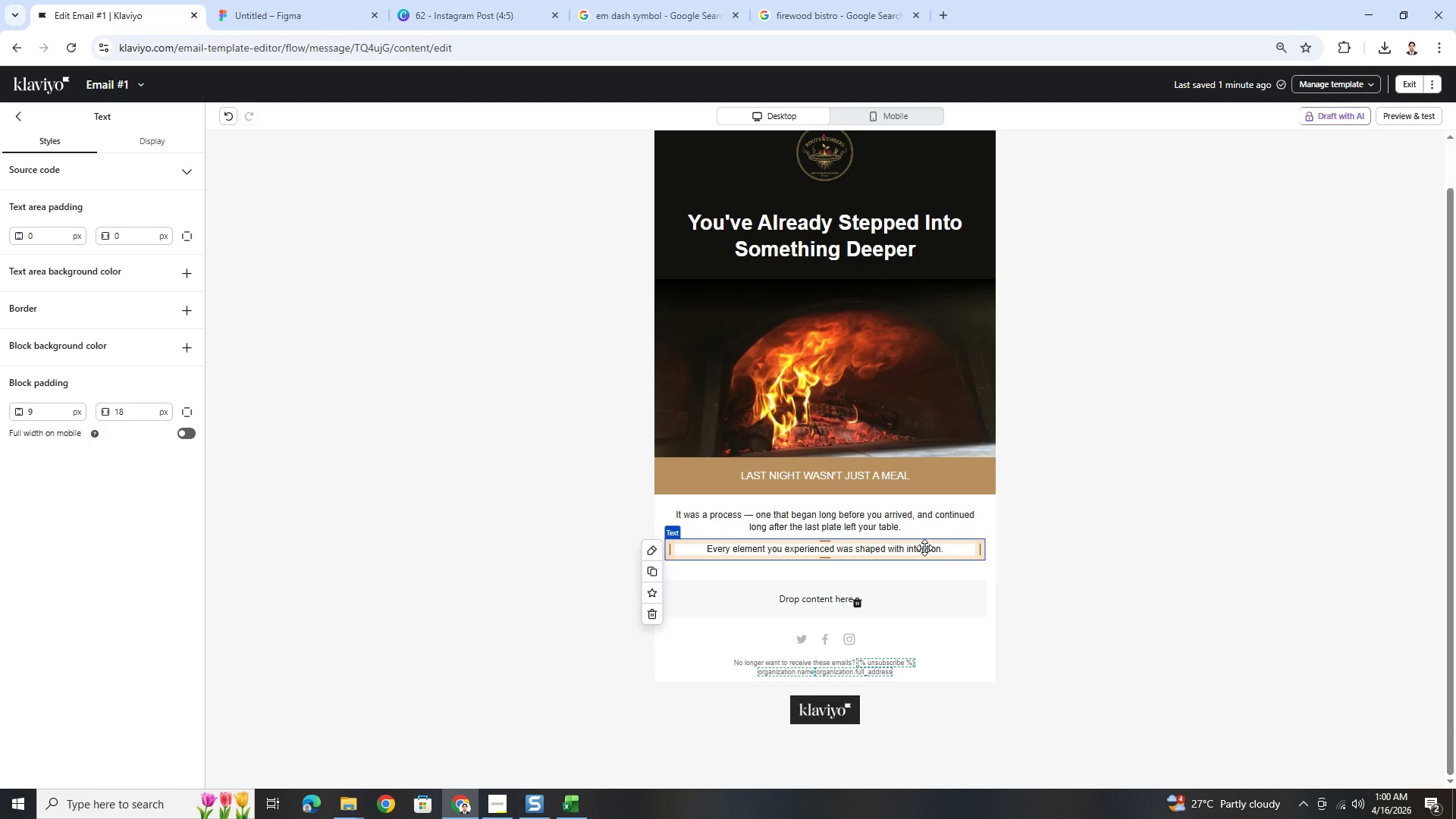 
wait(9.5)
 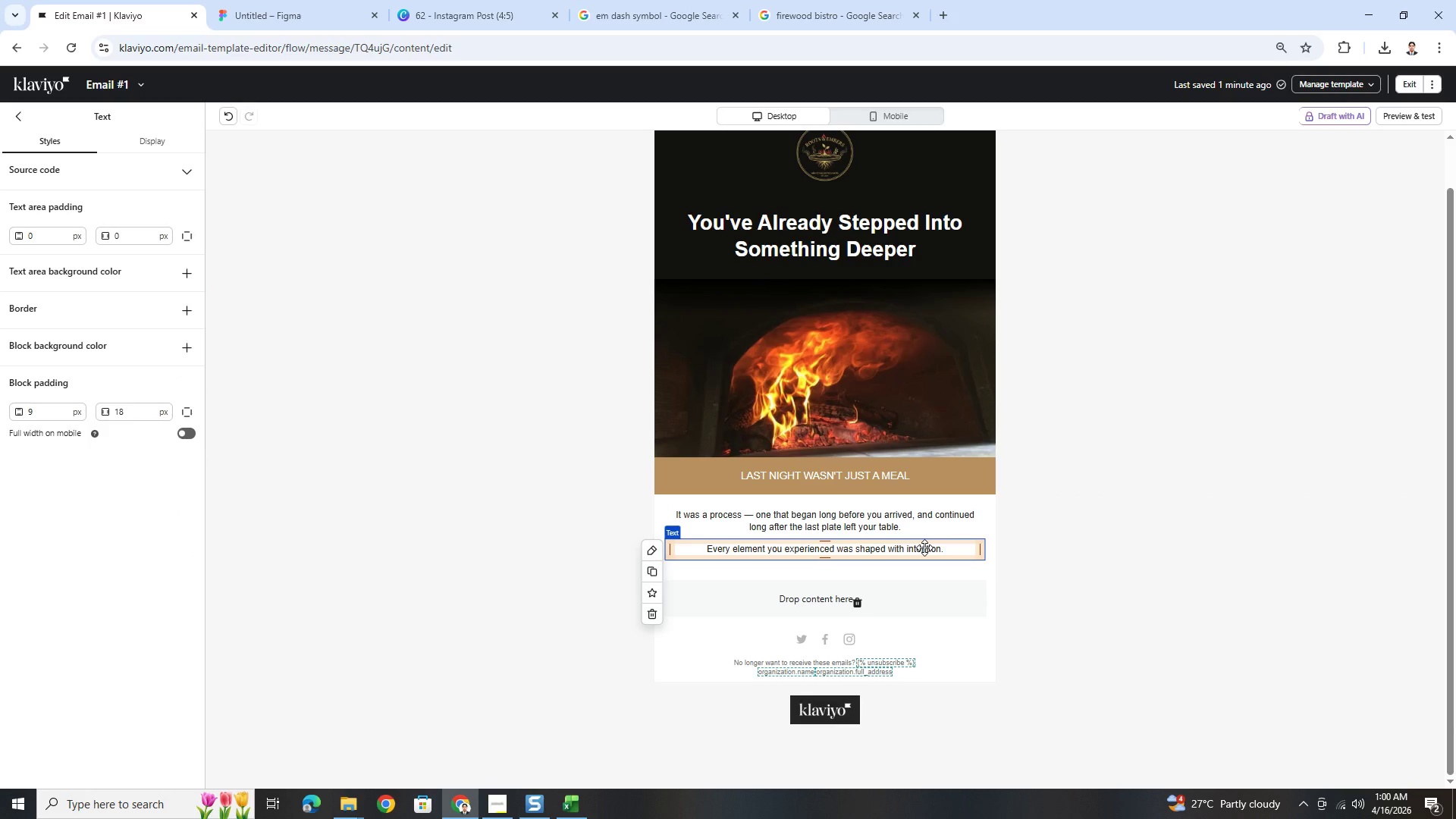 
left_click([1131, 532])
 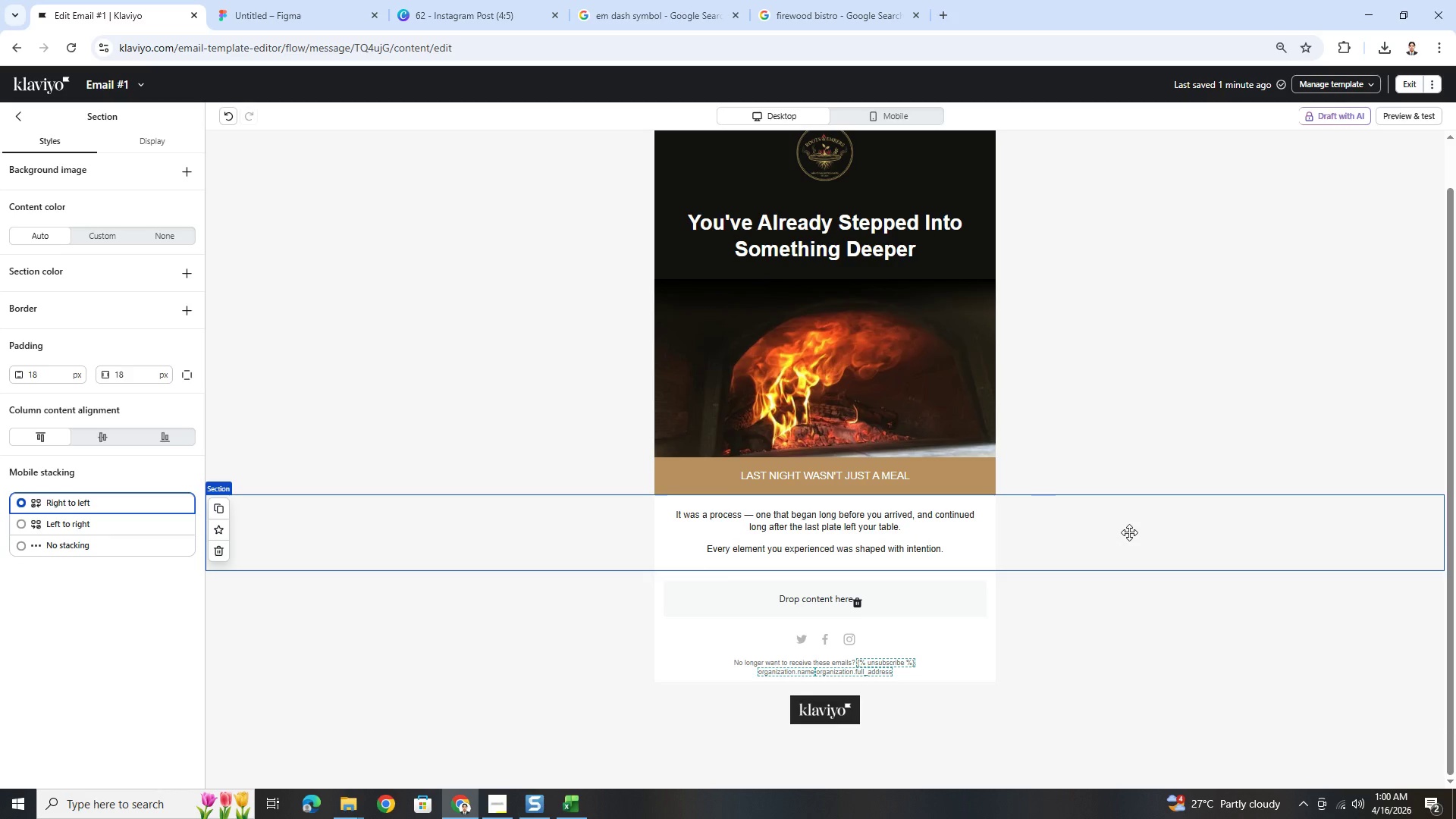 
scroll: coordinate [1129, 532], scroll_direction: down, amount: 2.0
 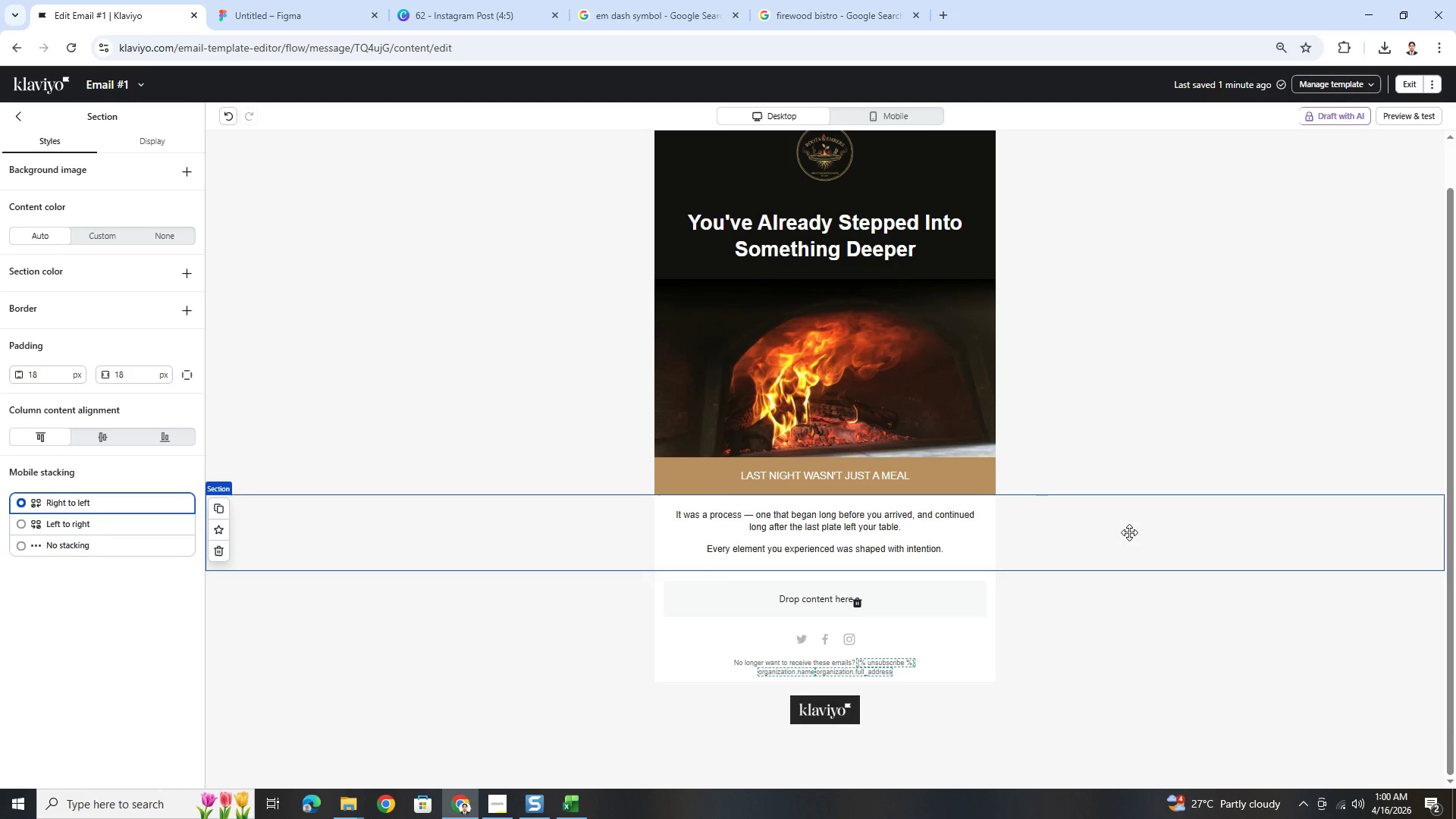 
wait(13.86)
 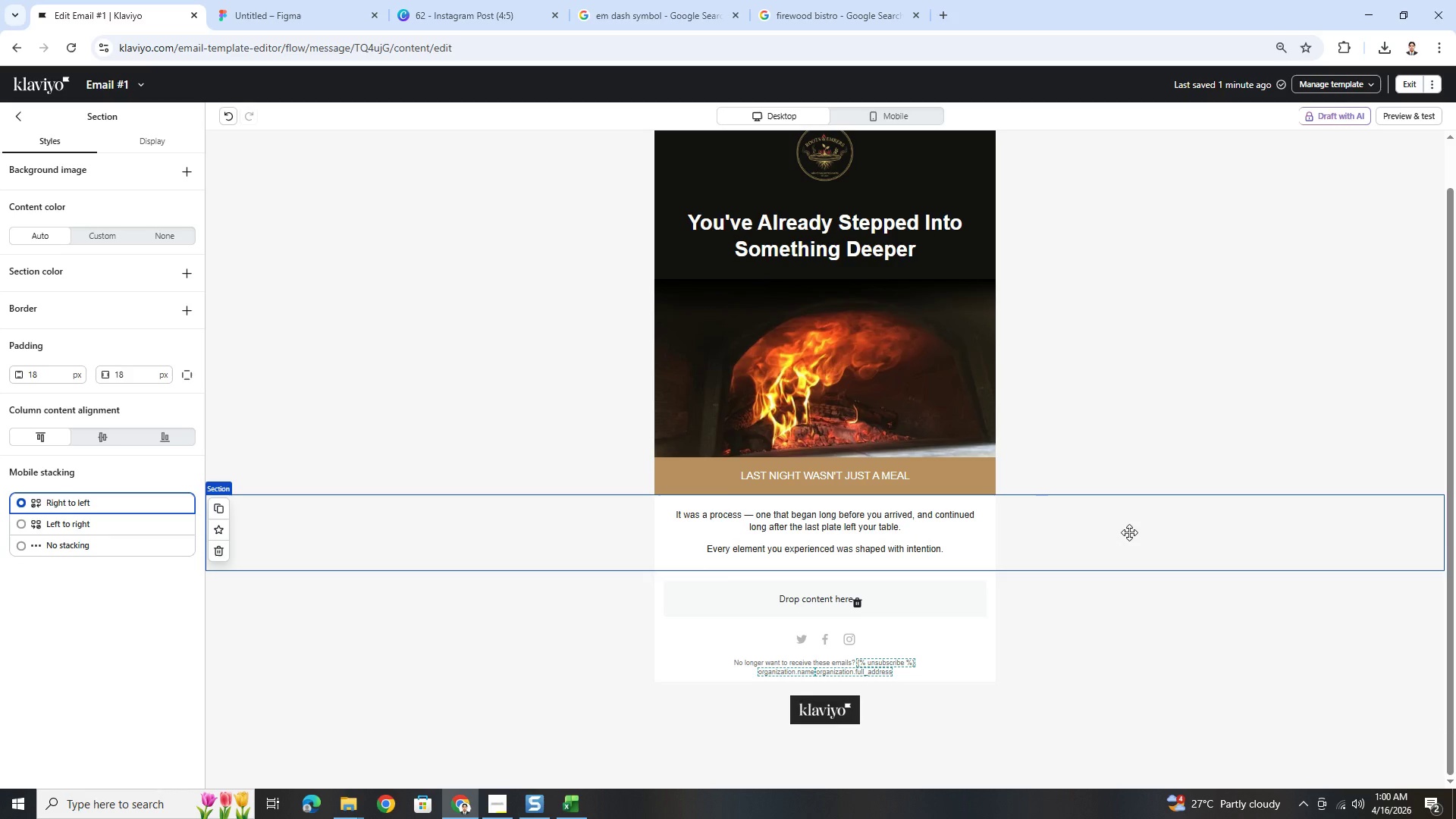 
scroll: coordinate [1141, 555], scroll_direction: up, amount: 3.0
 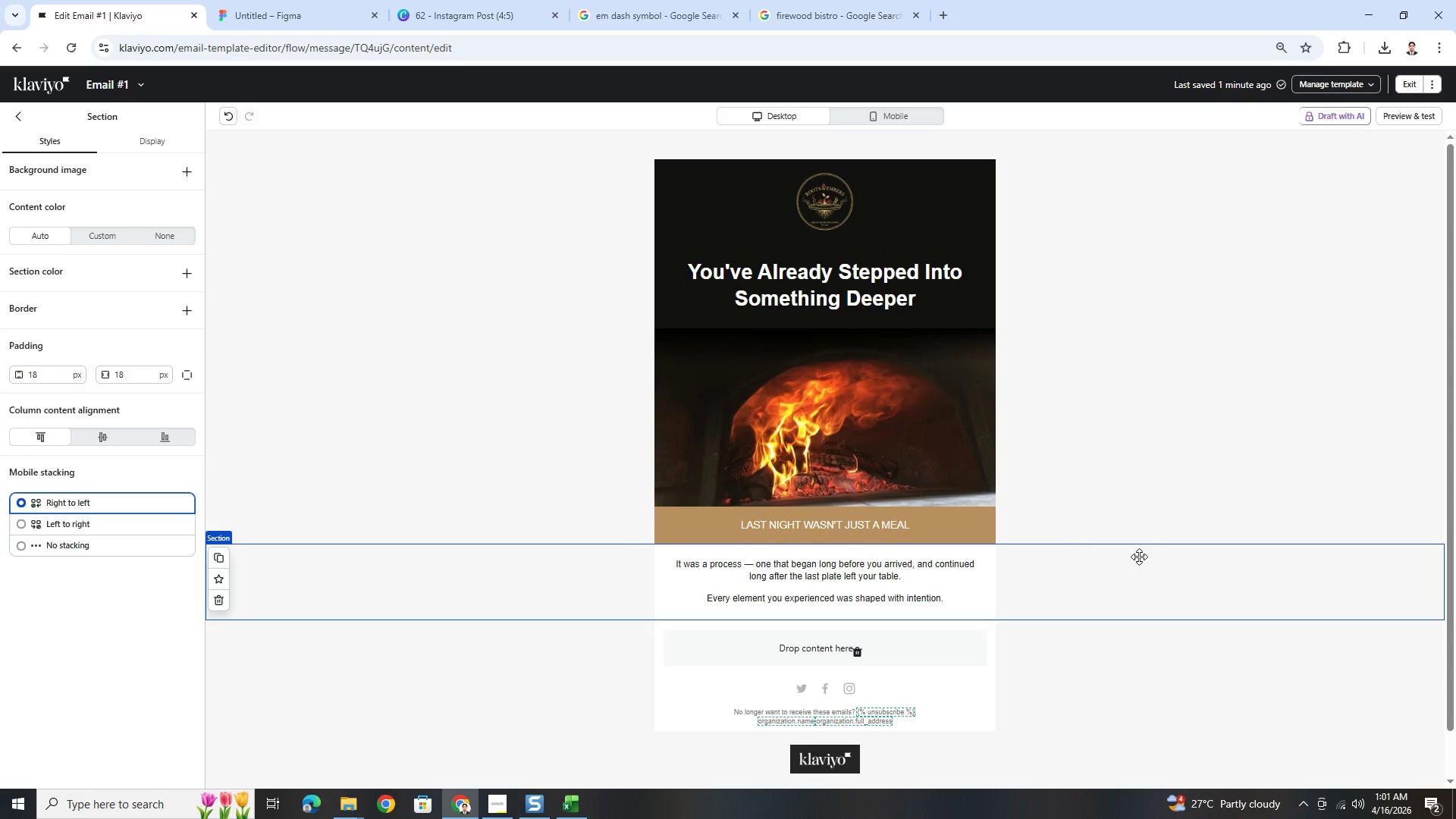 
wait(9.7)
 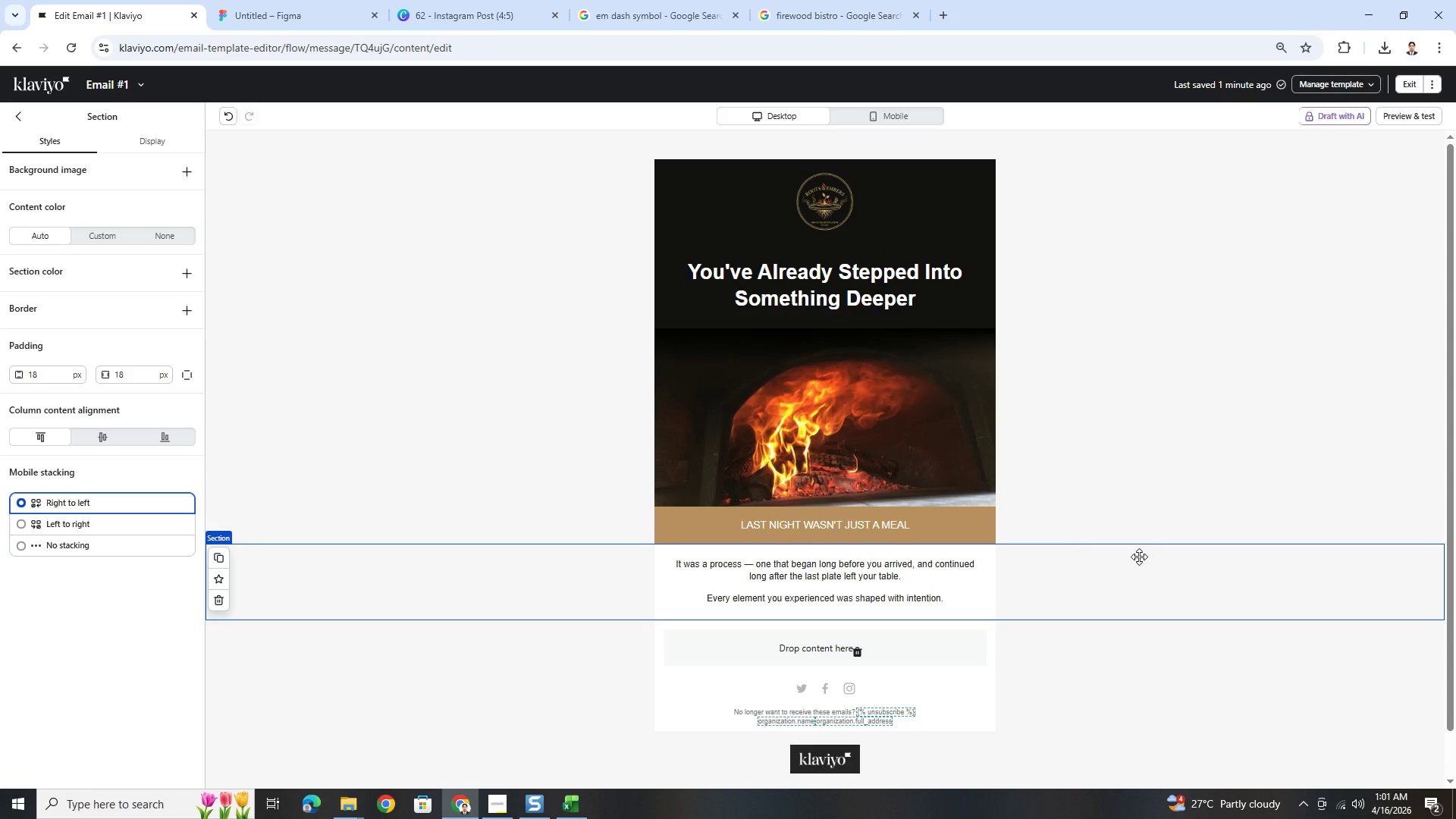 
scroll: coordinate [1141, 566], scroll_direction: down, amount: 3.0
 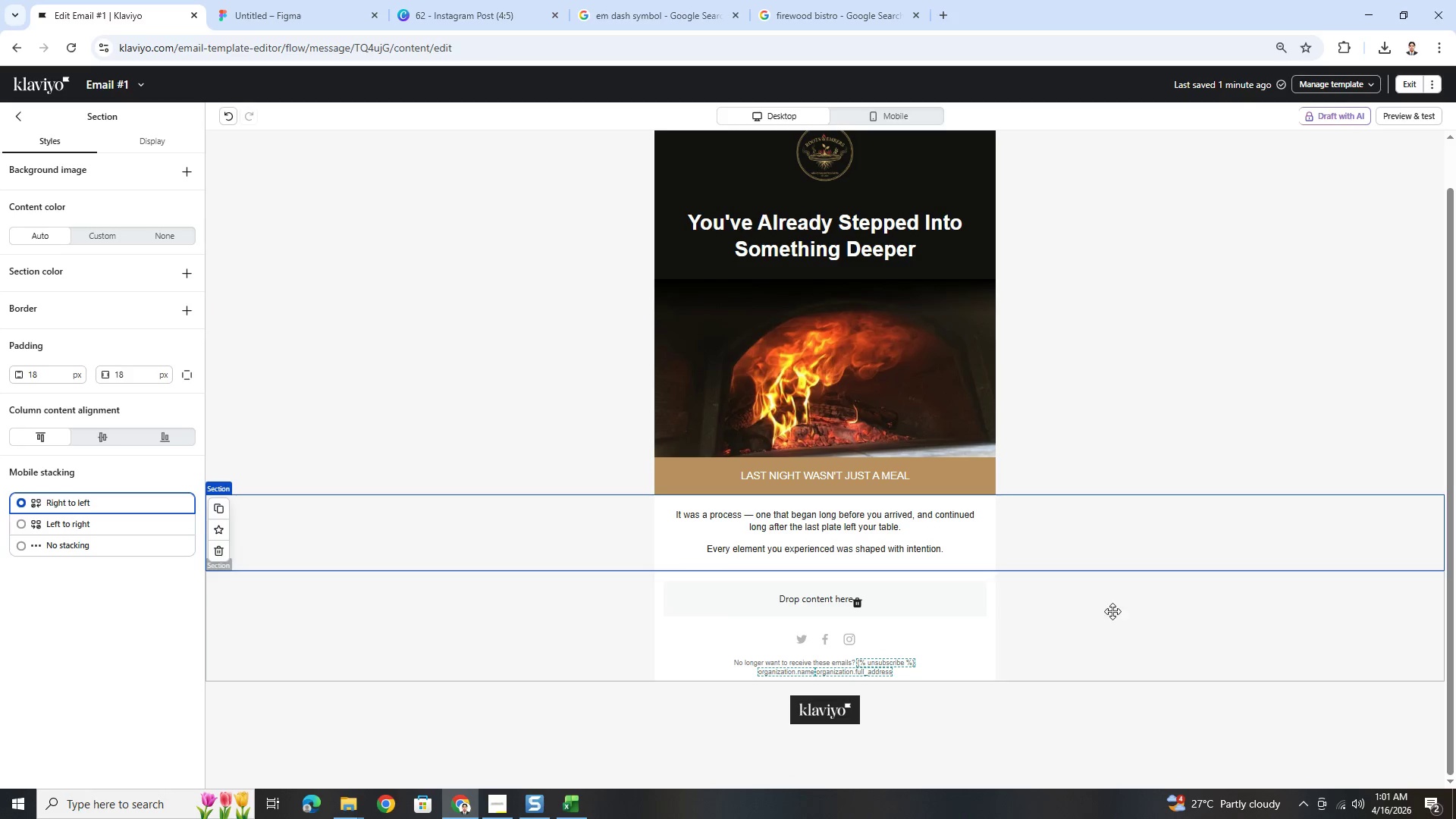 
left_click([1112, 612])
 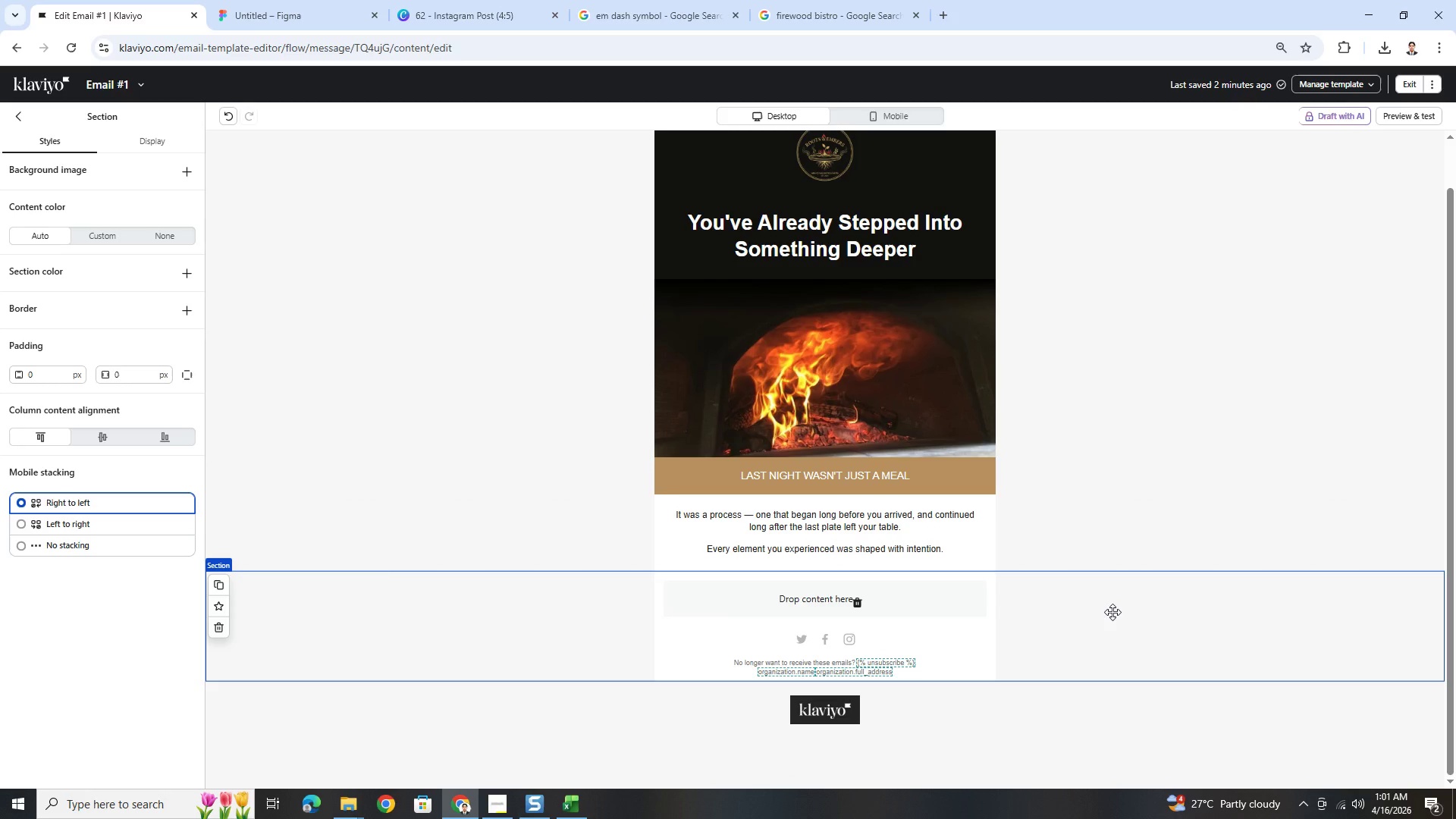 
wait(8.56)
 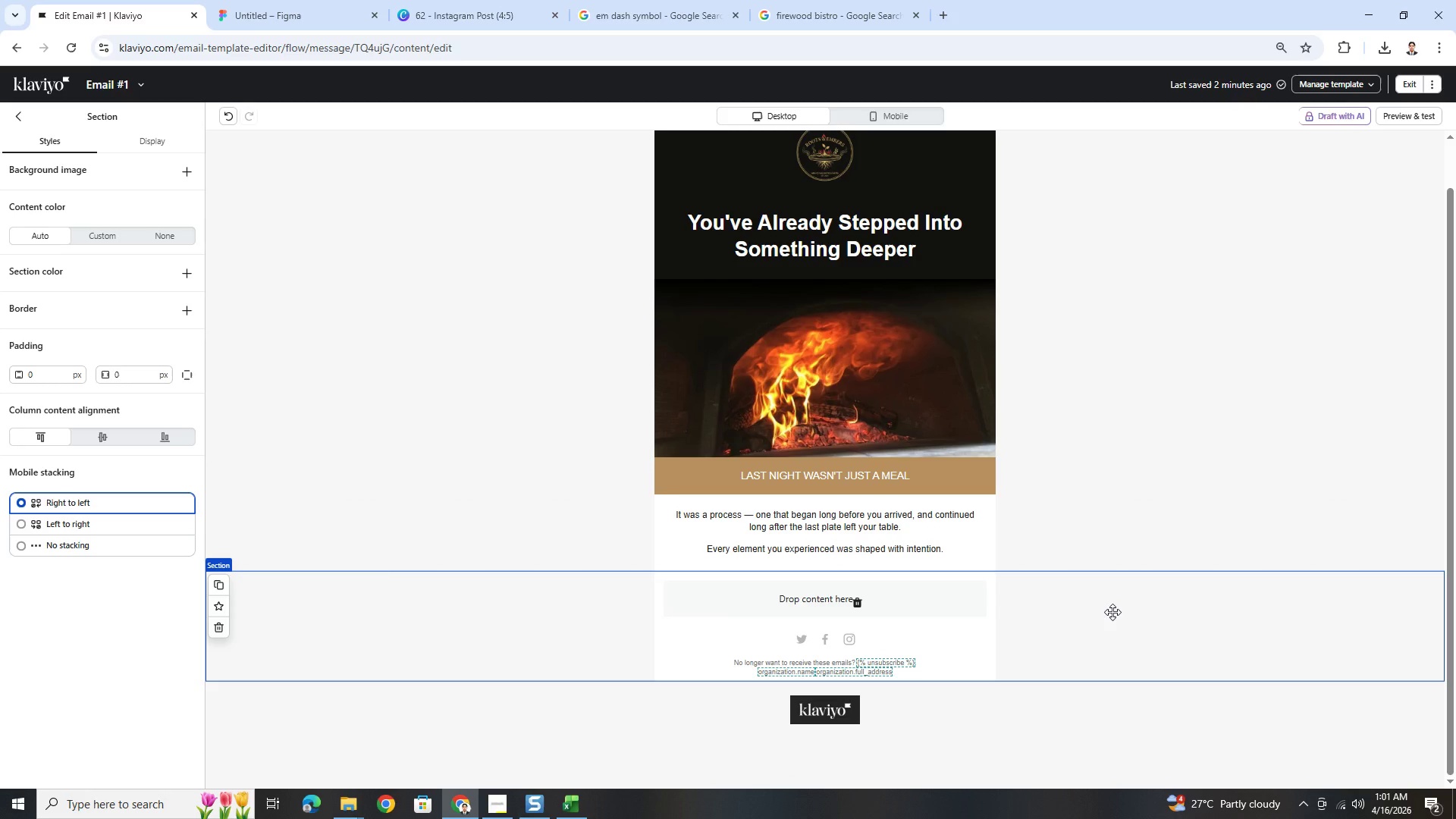 
left_click([1121, 635])
 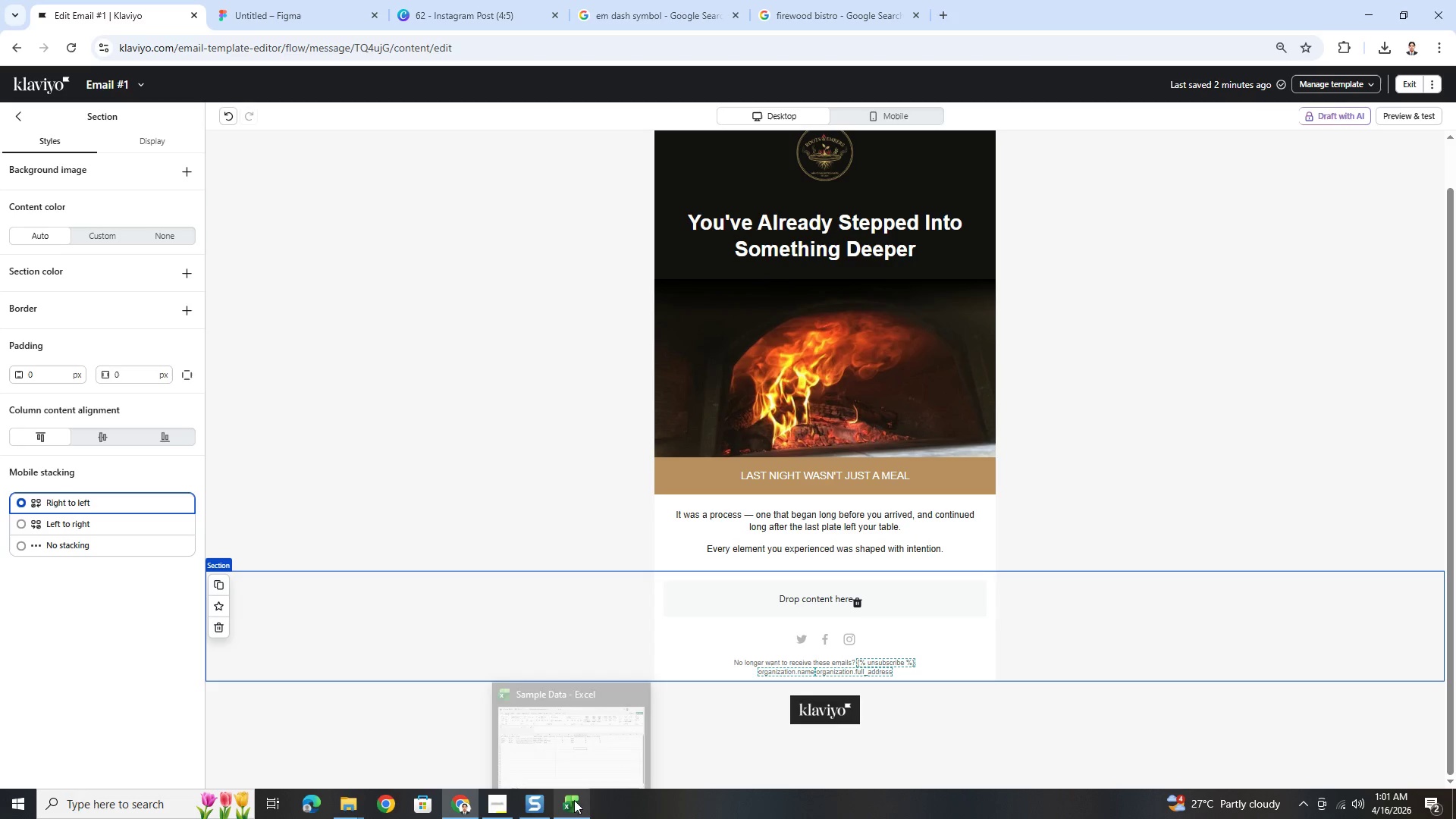 
left_click([507, 802])